 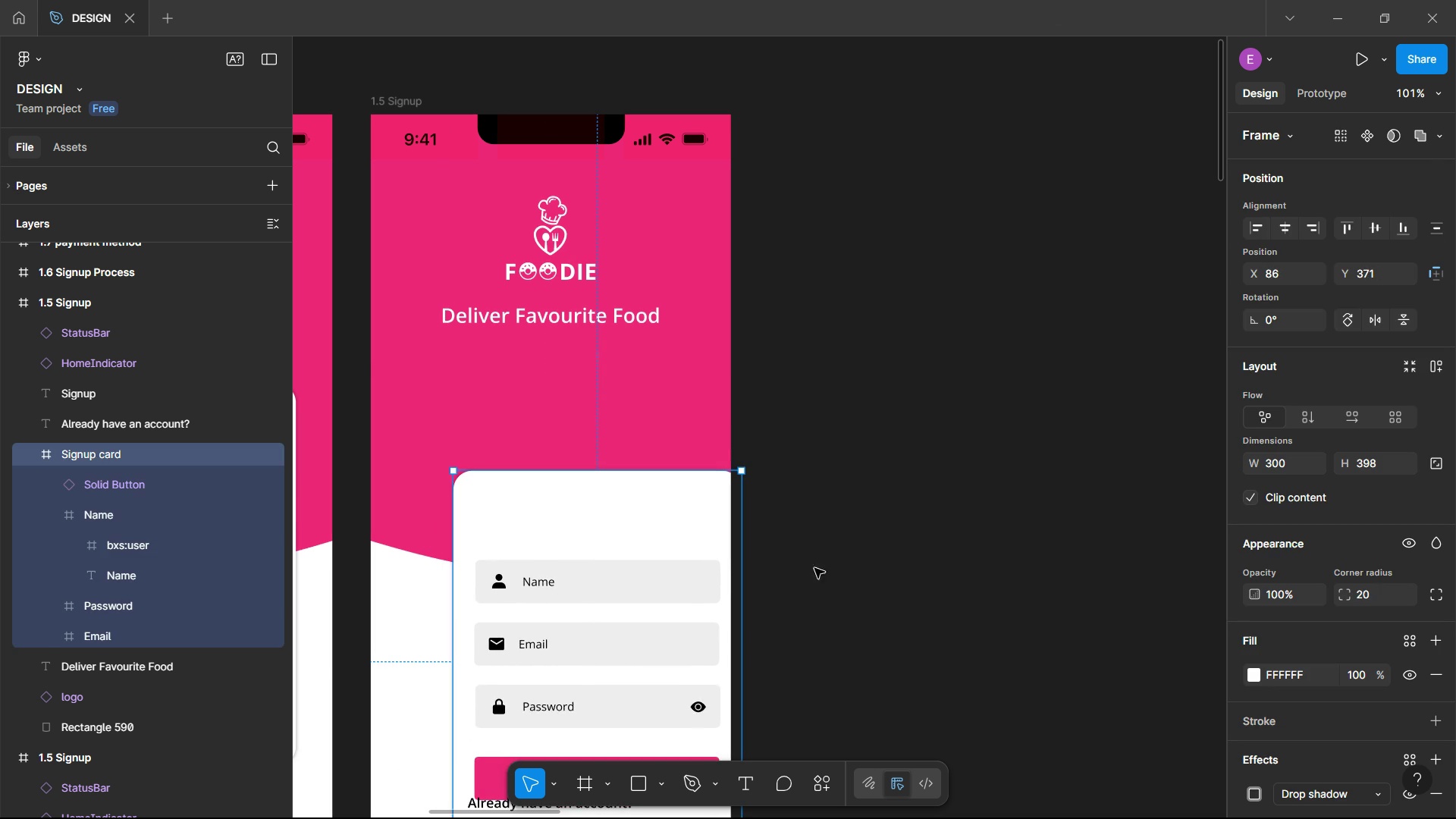 
key(Control+Z)
 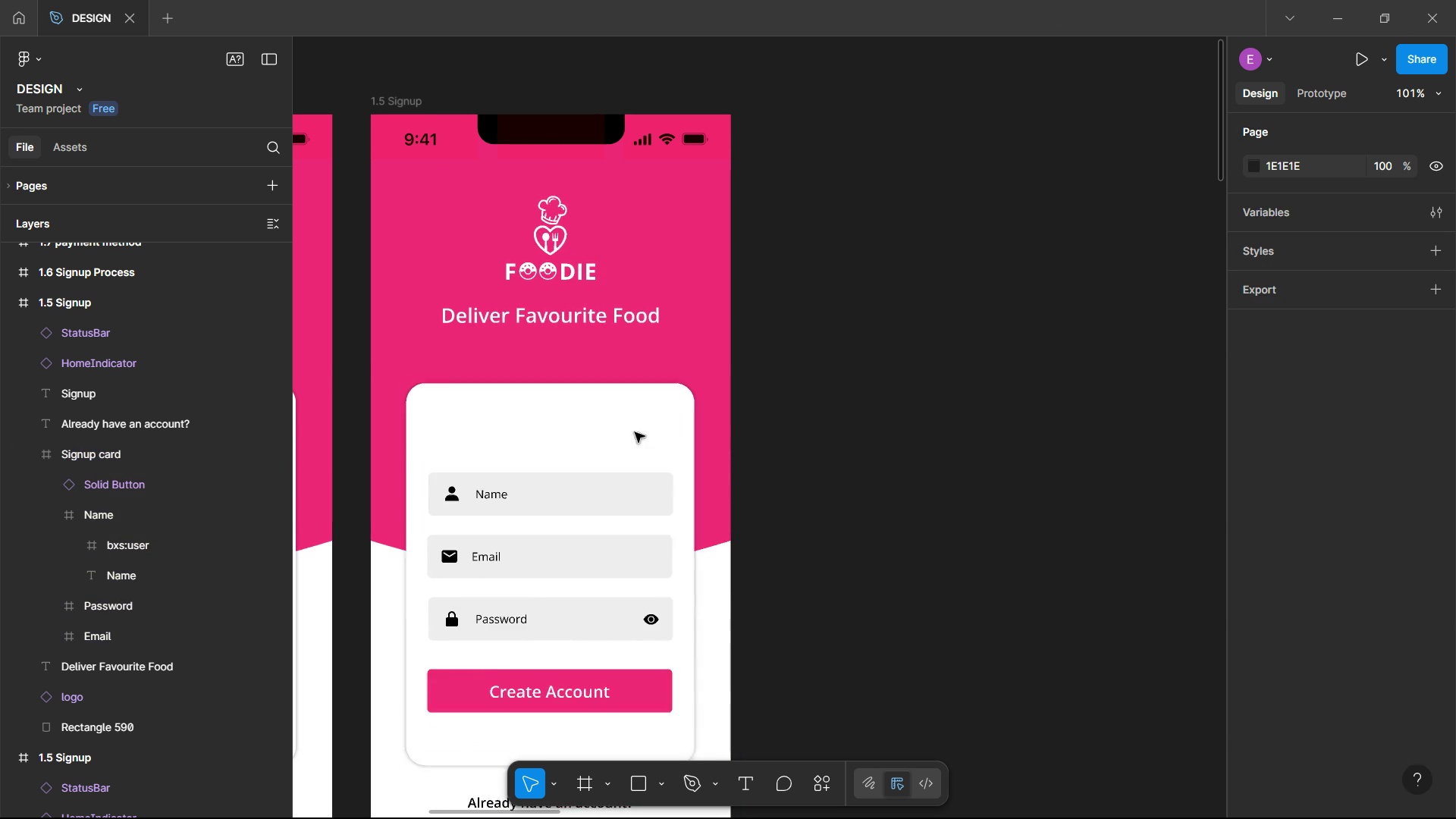 
scroll: coordinate [1068, 297], scroll_direction: down, amount: 3.0
 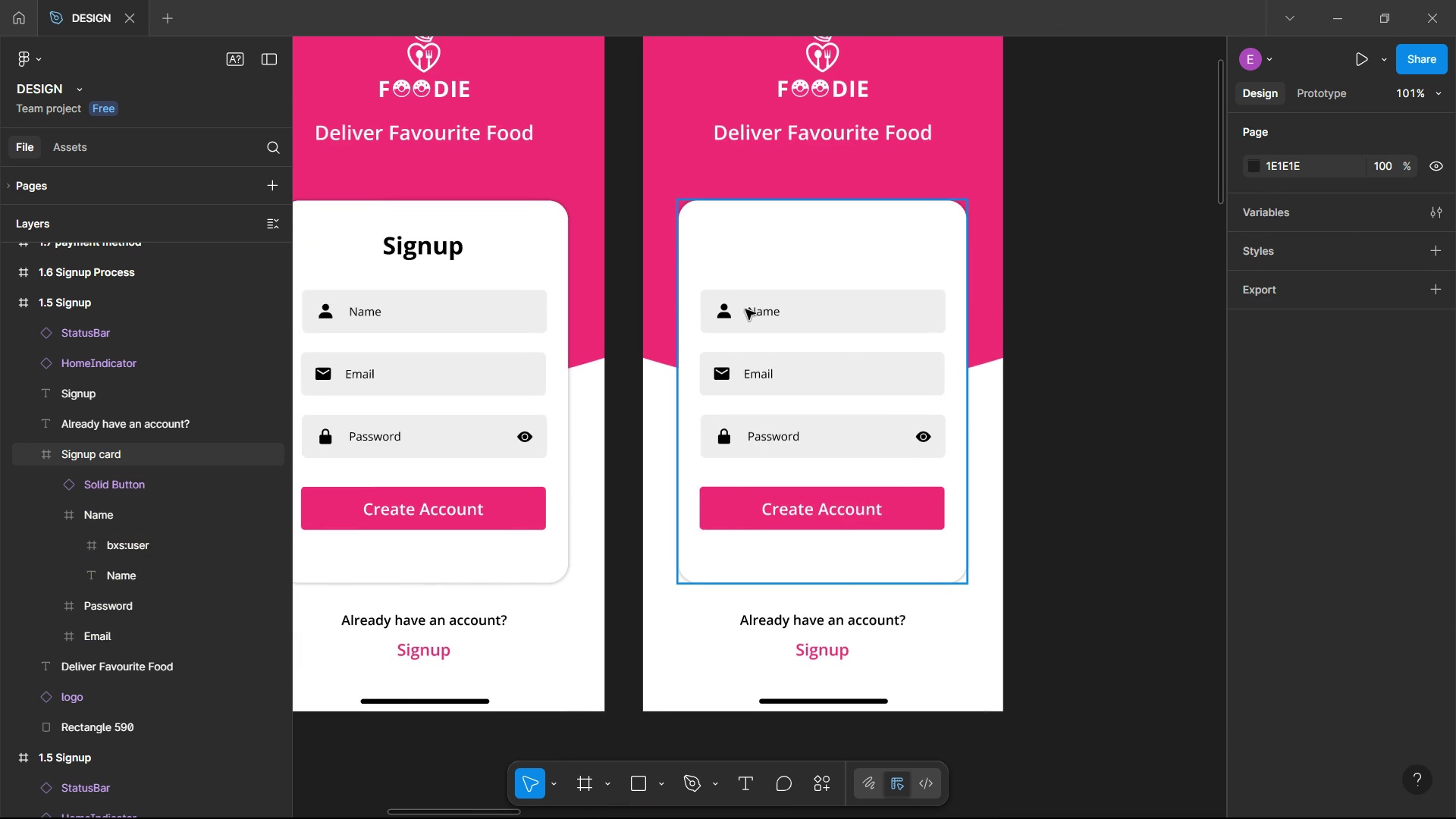 
left_click([745, 309])
 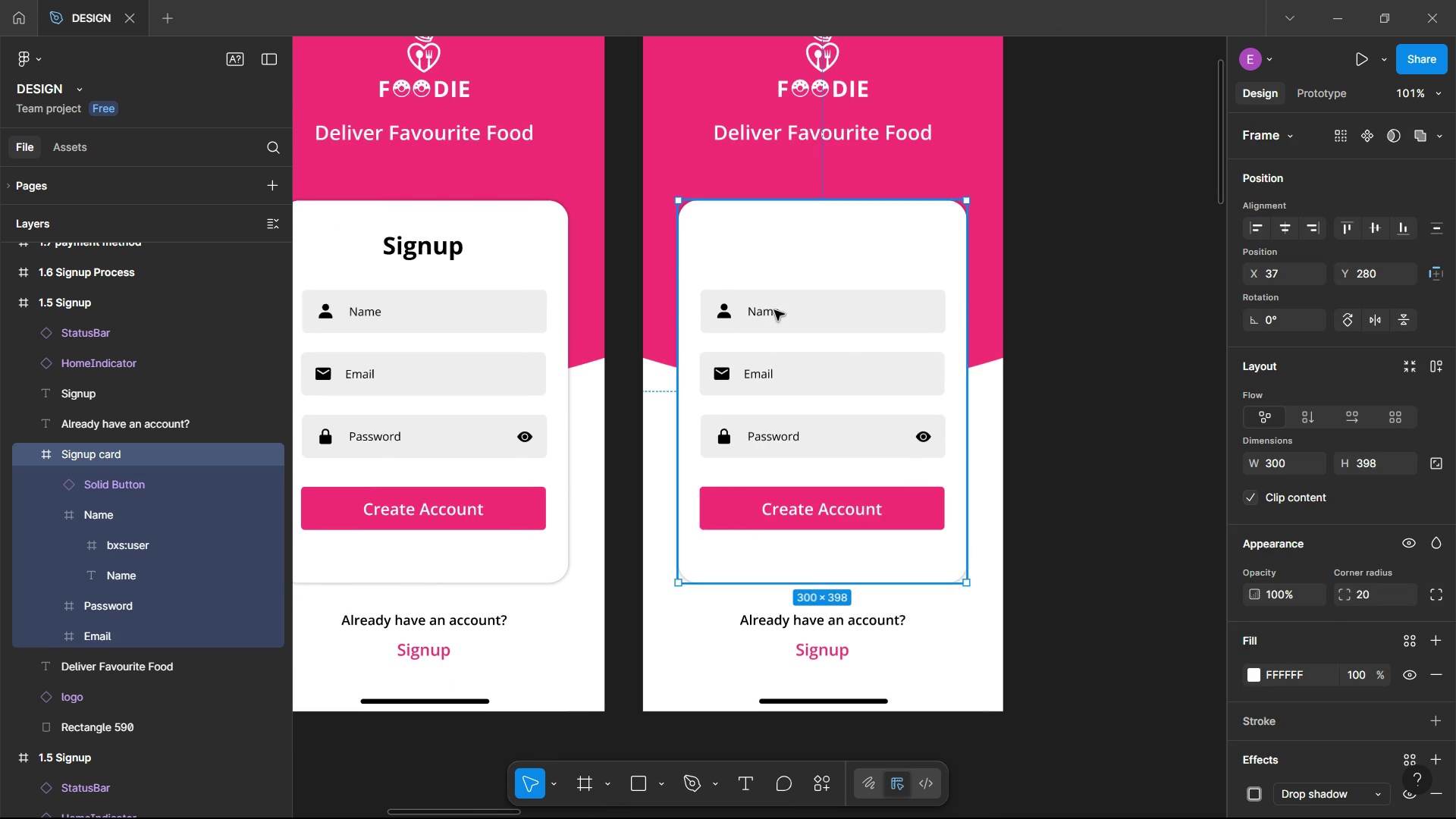 
double_click([774, 310])
 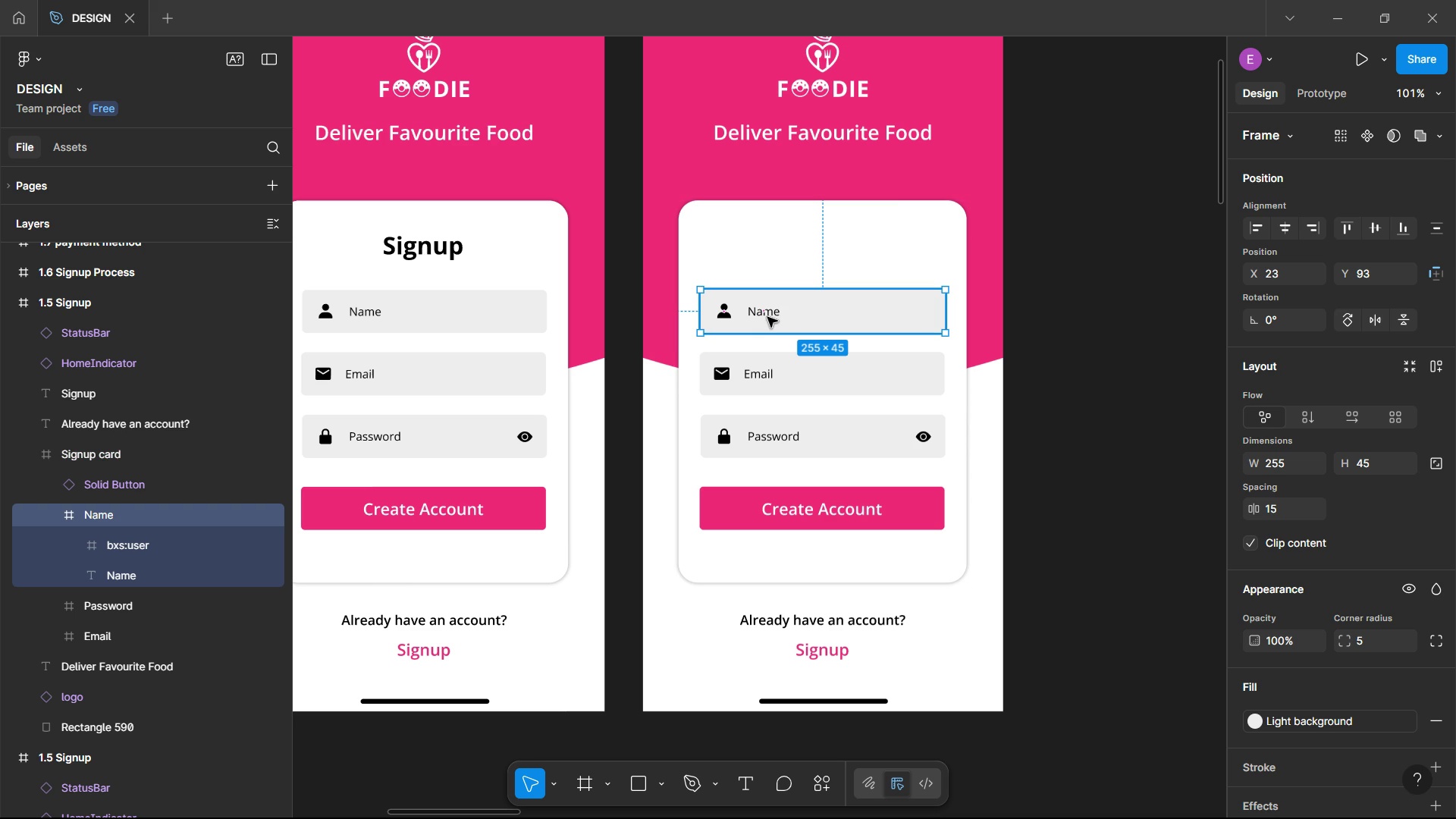 
left_click([767, 317])